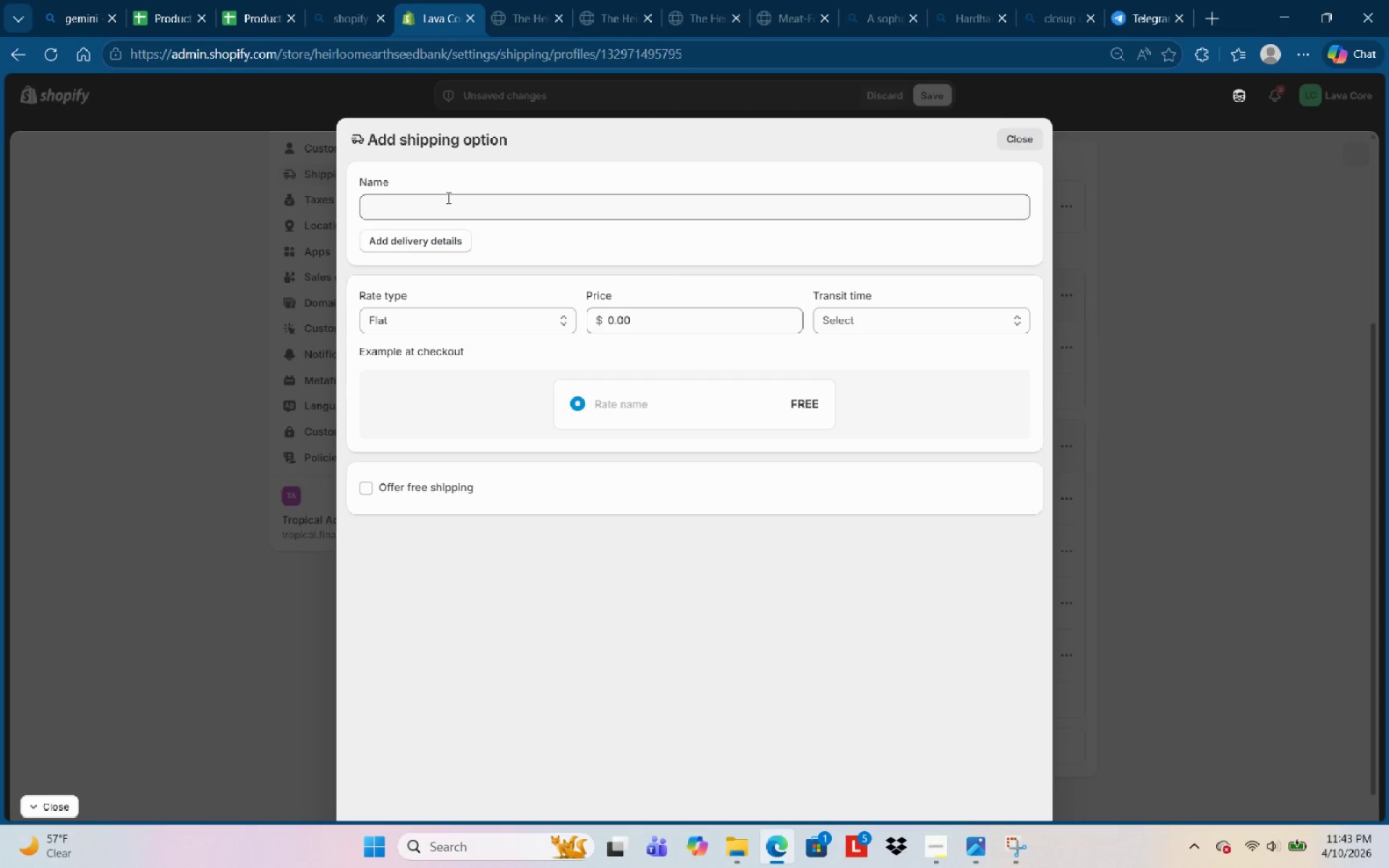 
left_click([447, 197])
 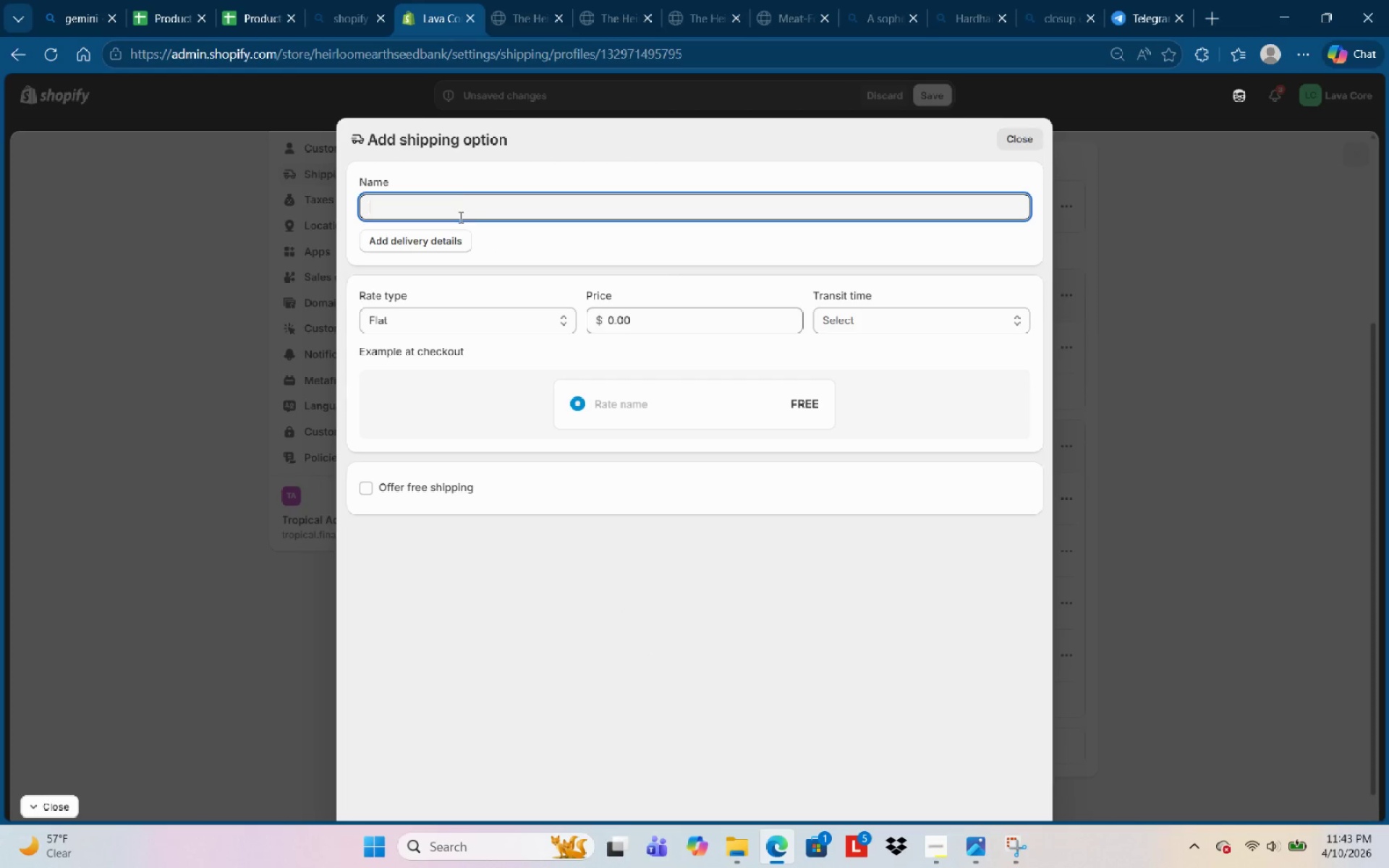 
type(Hesavy )
key(Backspace)
key(Backspace)
key(Backspace)
key(Backspace)
key(Backspace)
type(avy Goods Shipping)
 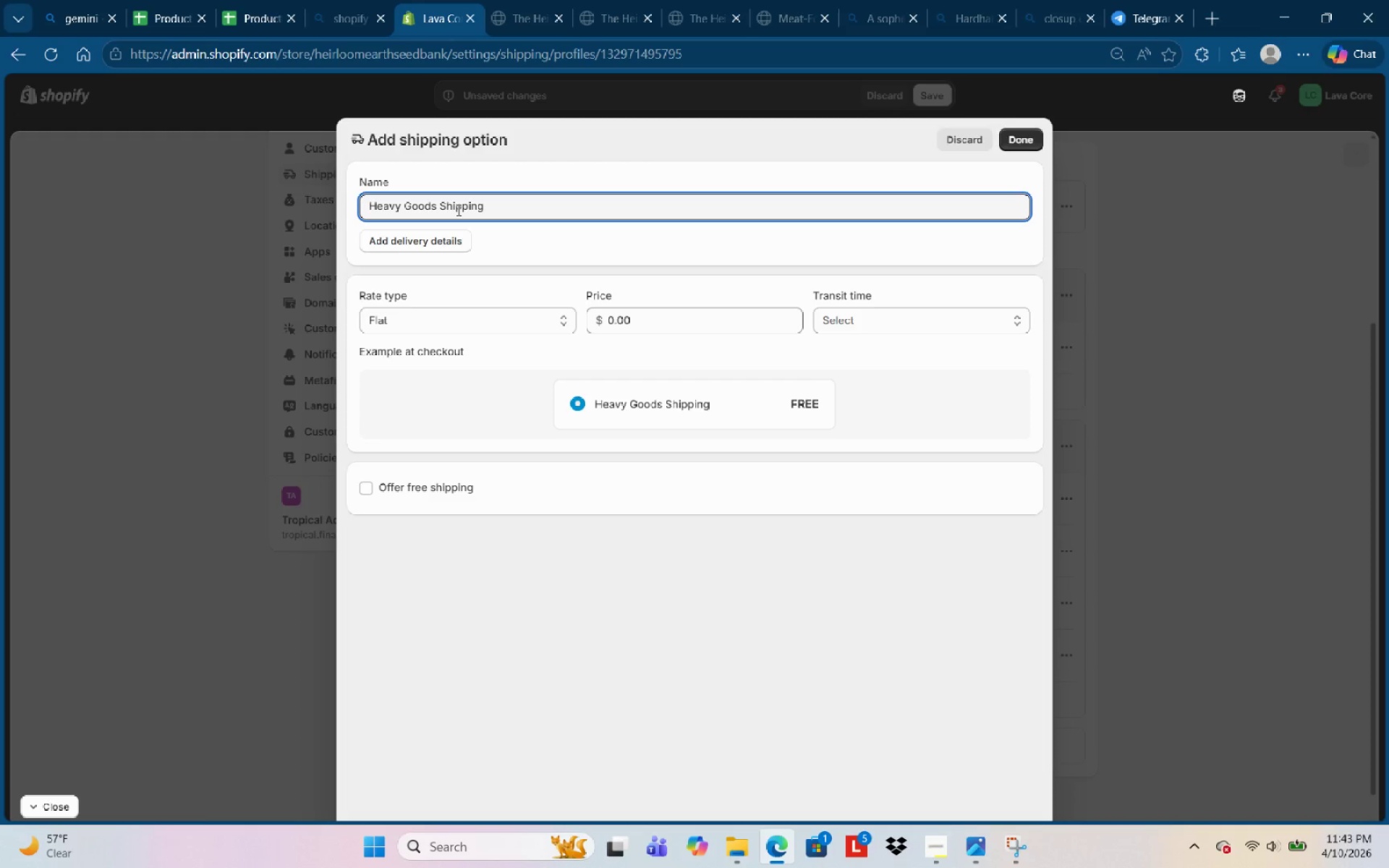 
left_click([492, 312])
 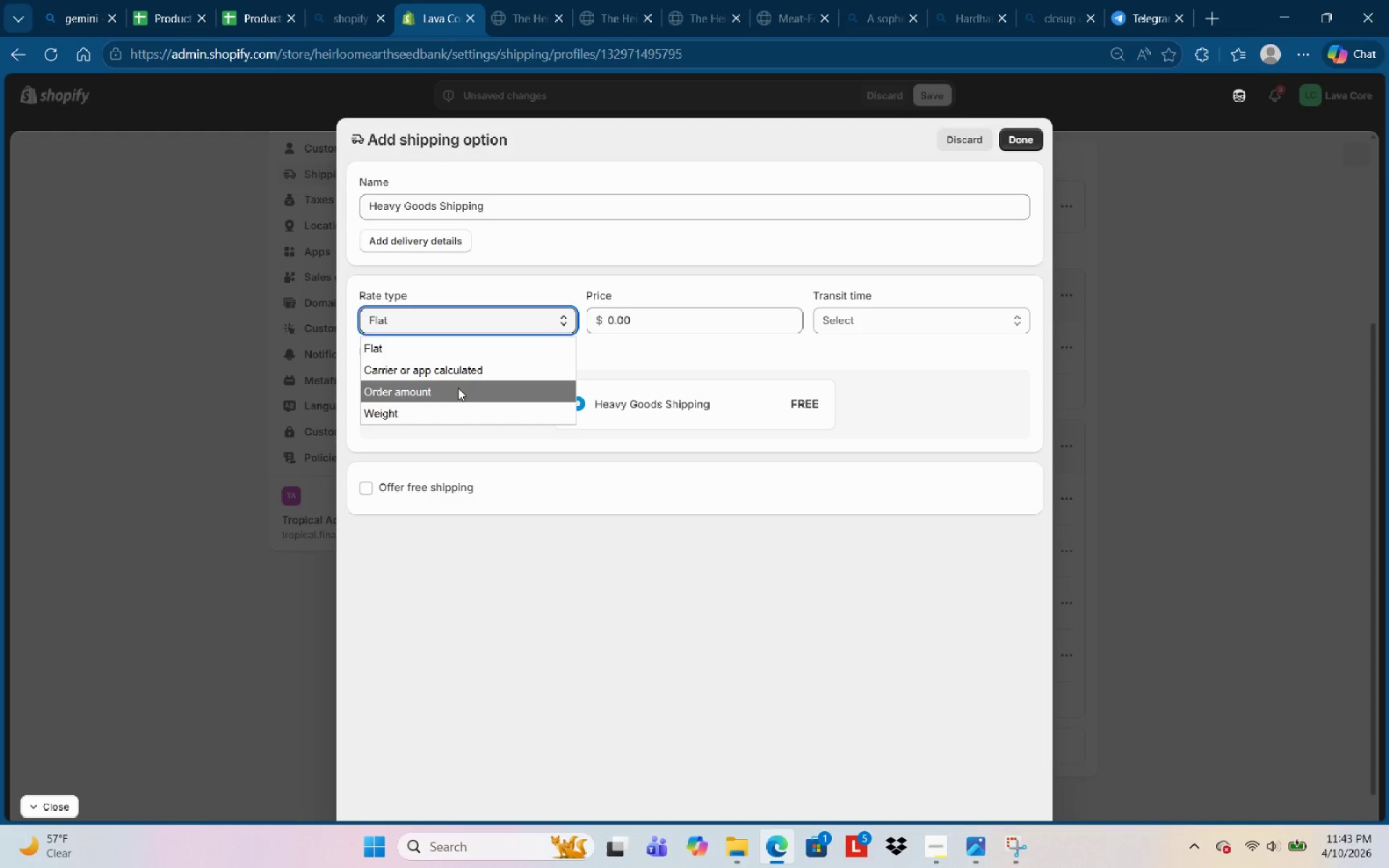 
left_click([451, 406])
 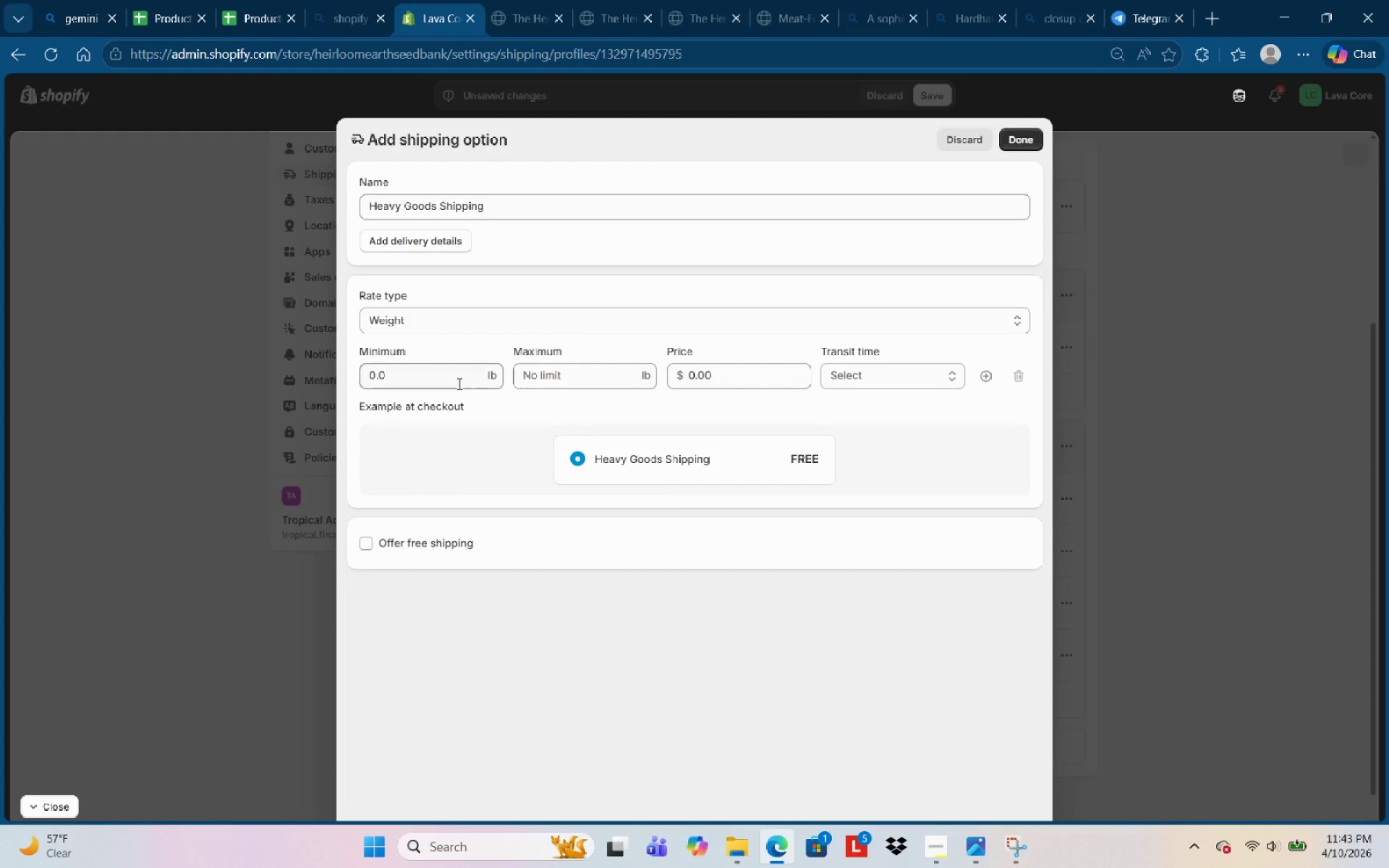 
left_click([454, 380])
 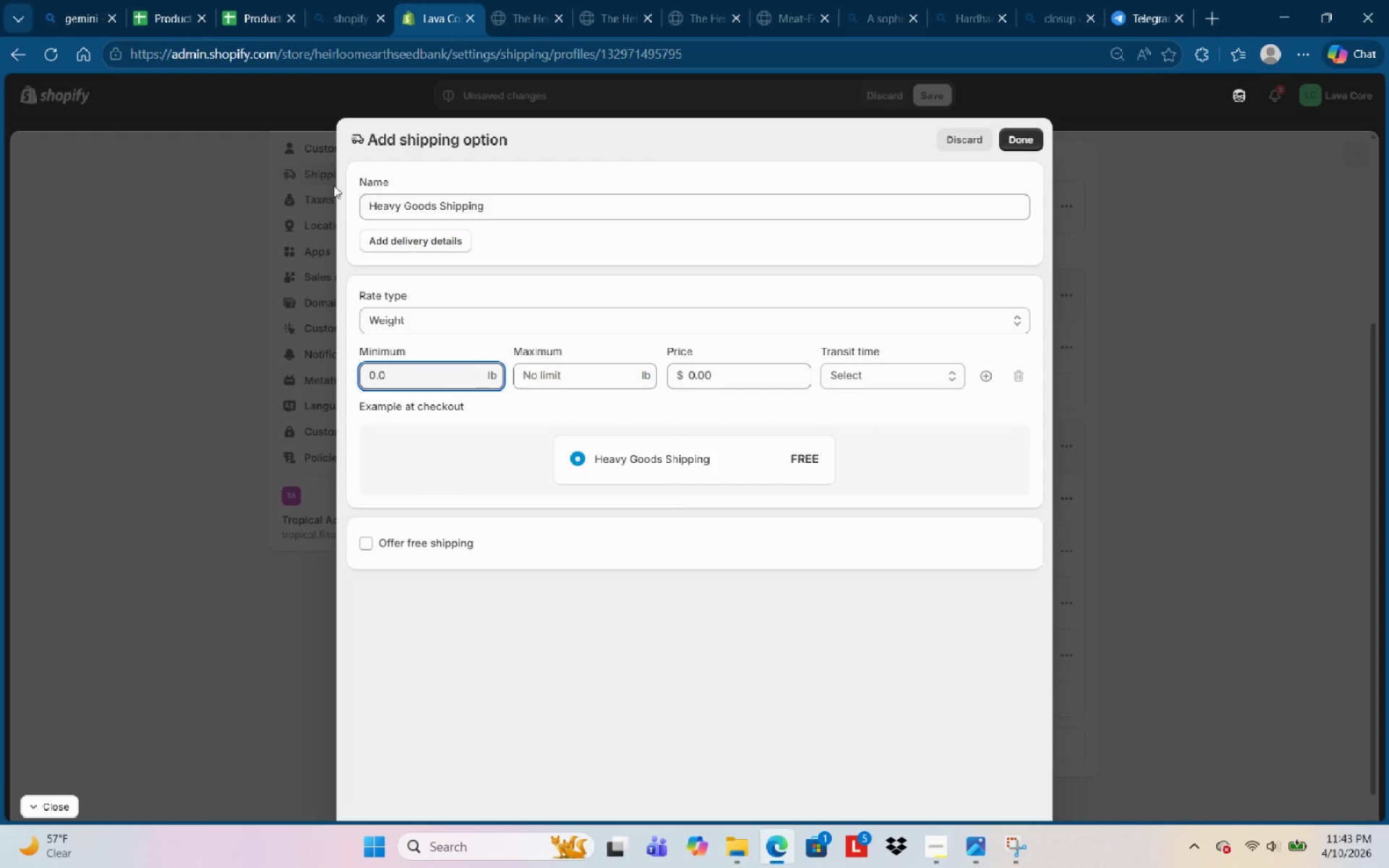 
key(Backspace)
 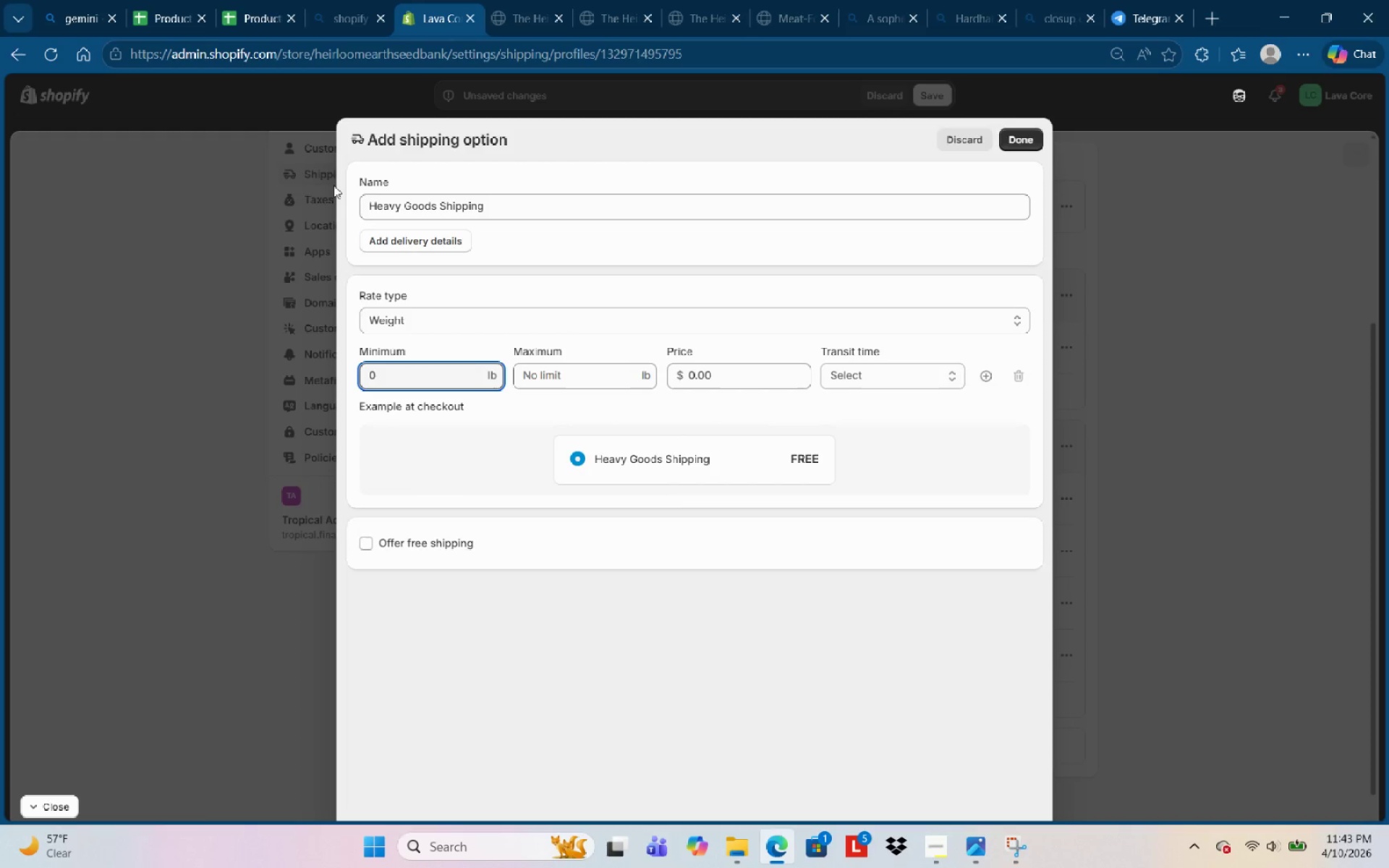 
key(Backspace)
 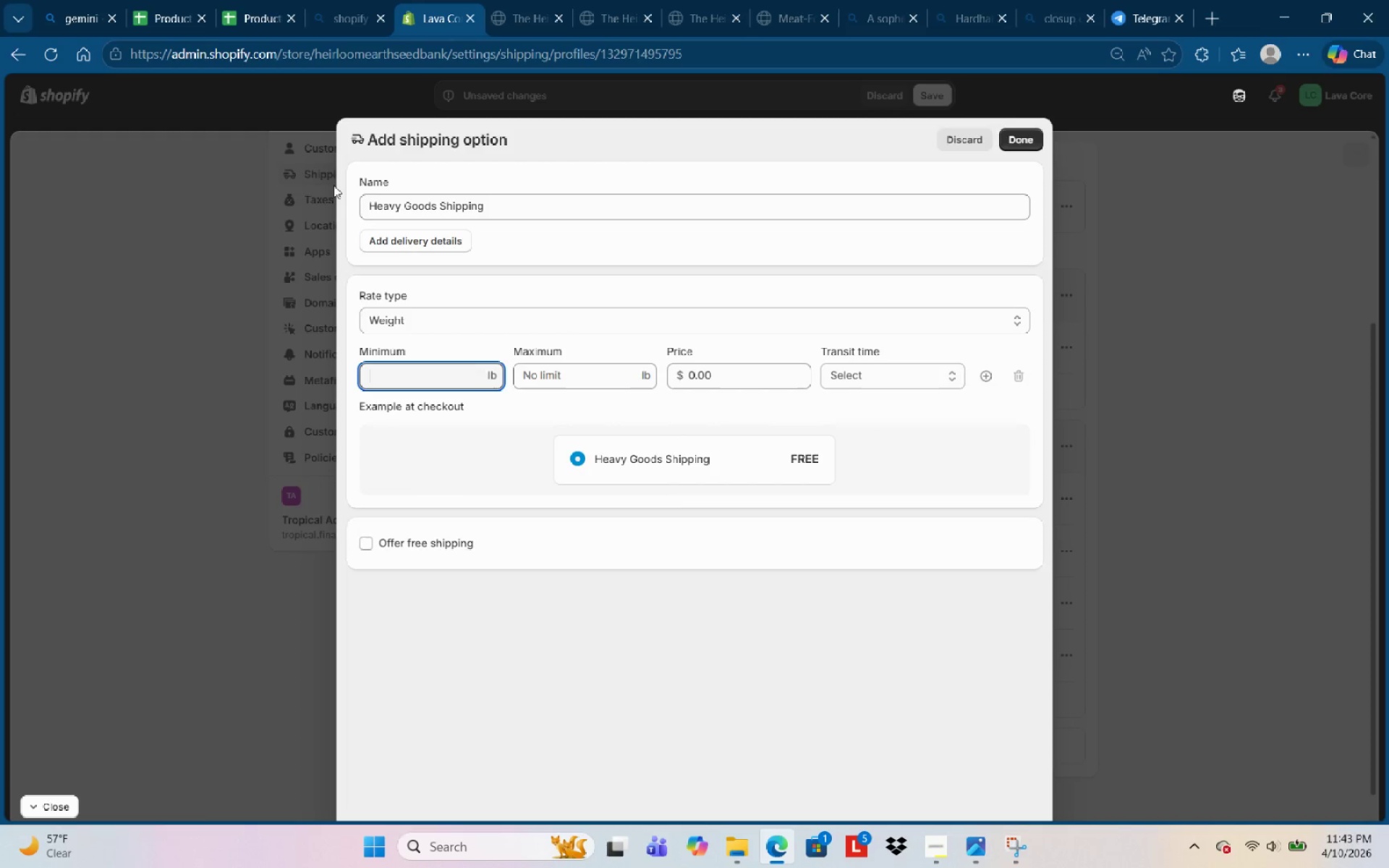 
key(Backspace)
 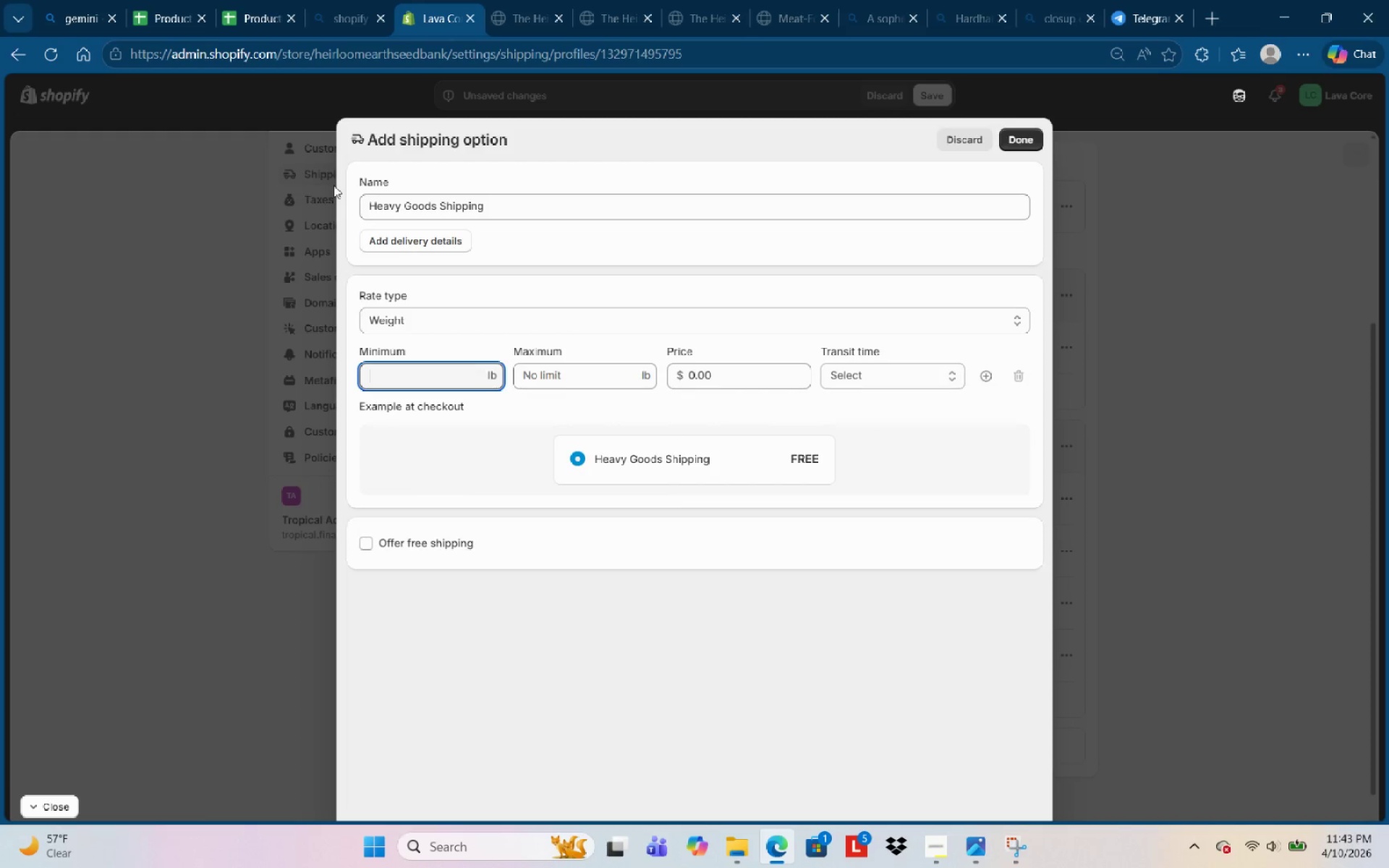 
key(Backspace)
 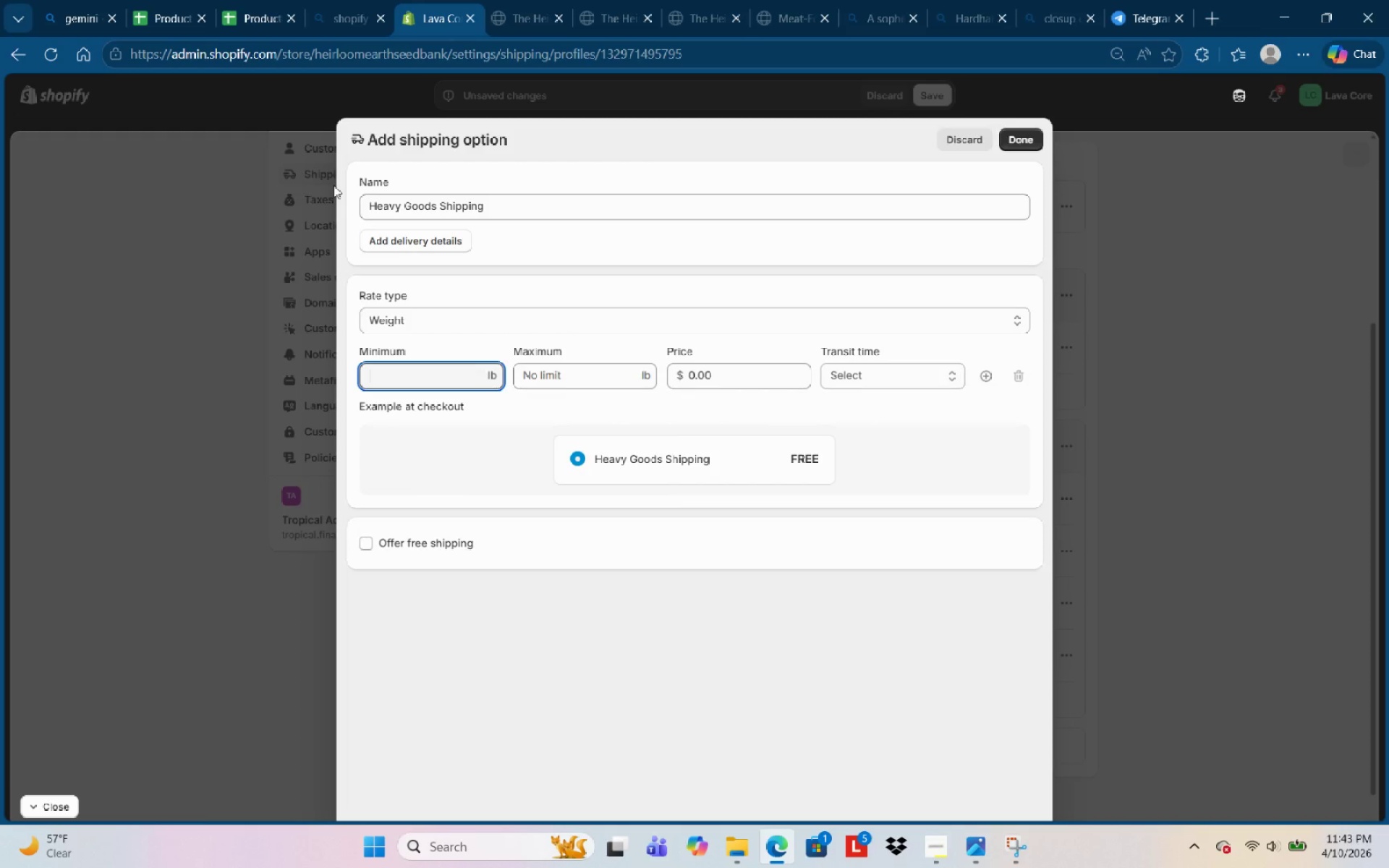 
key(Backspace)
 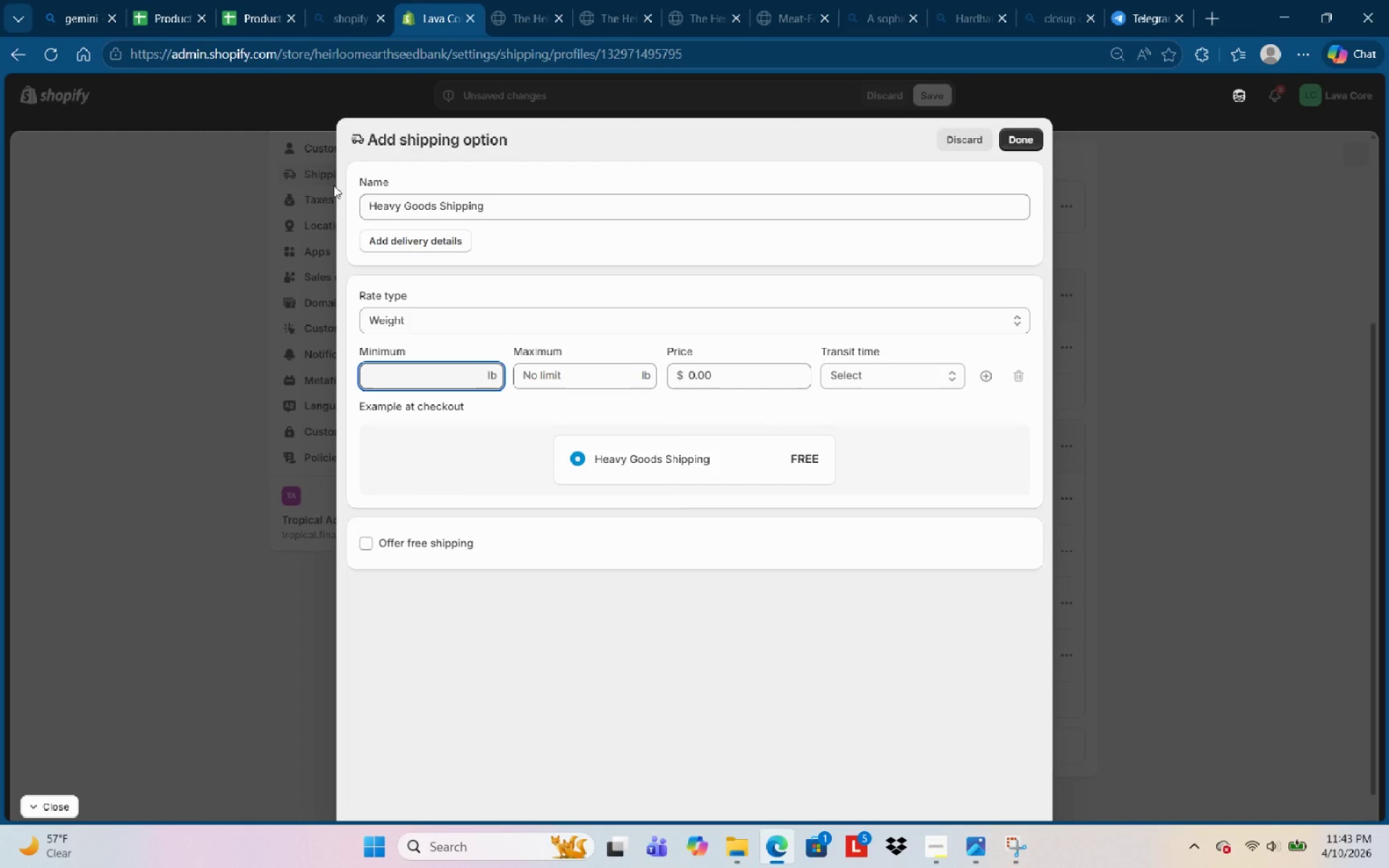 
key(Backspace)
 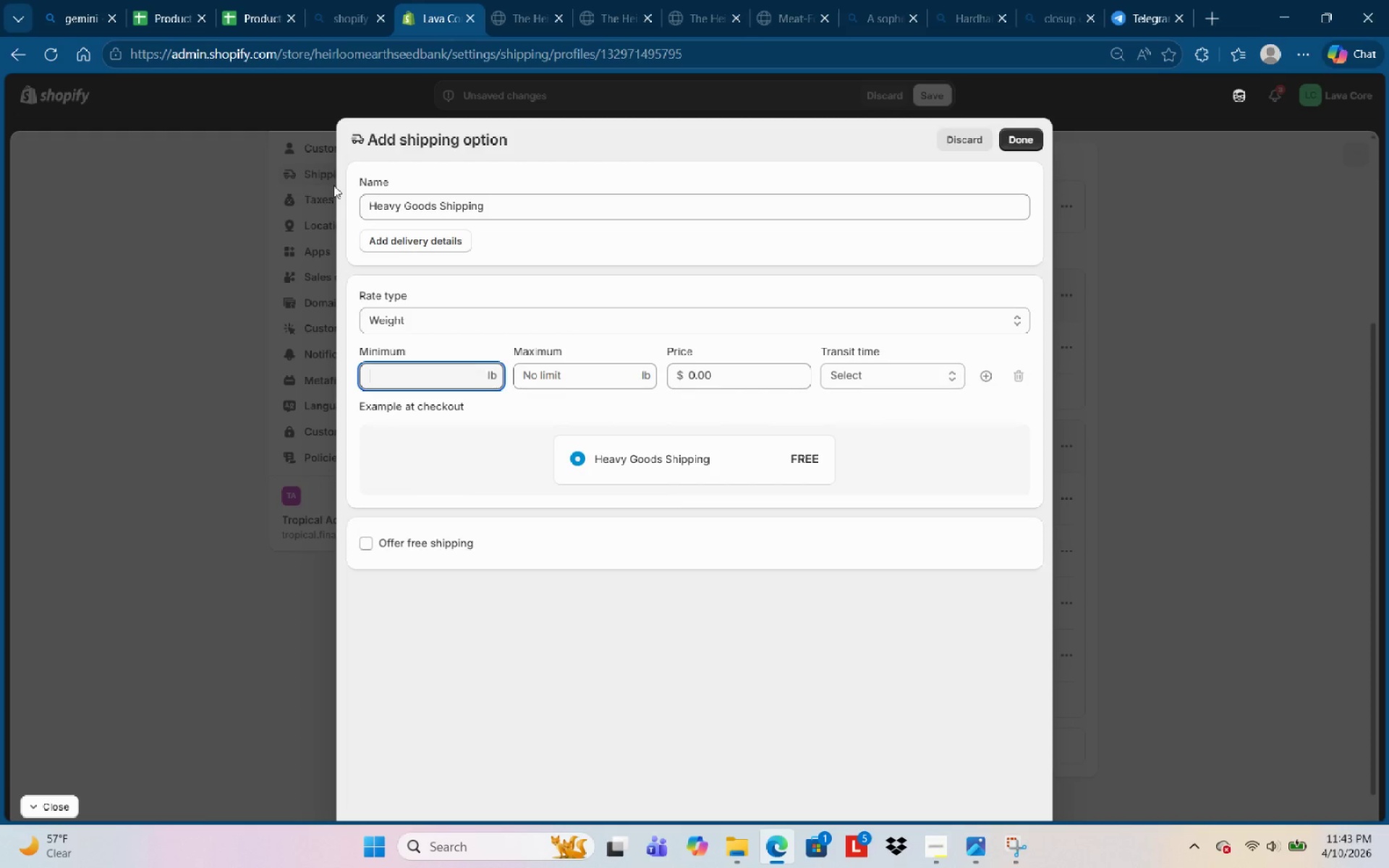 
key(Numpad1)
 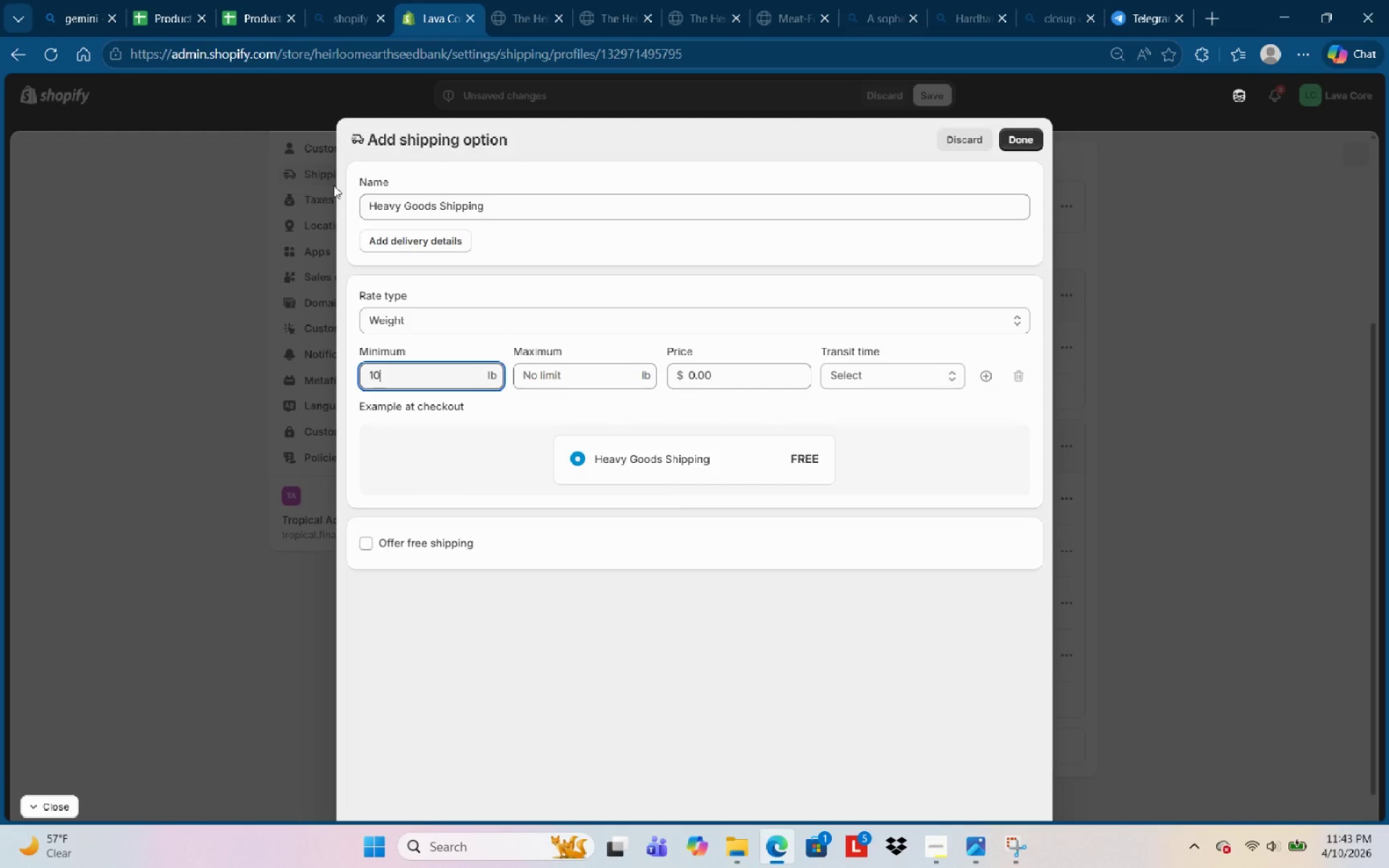 
key(Numpad0)
 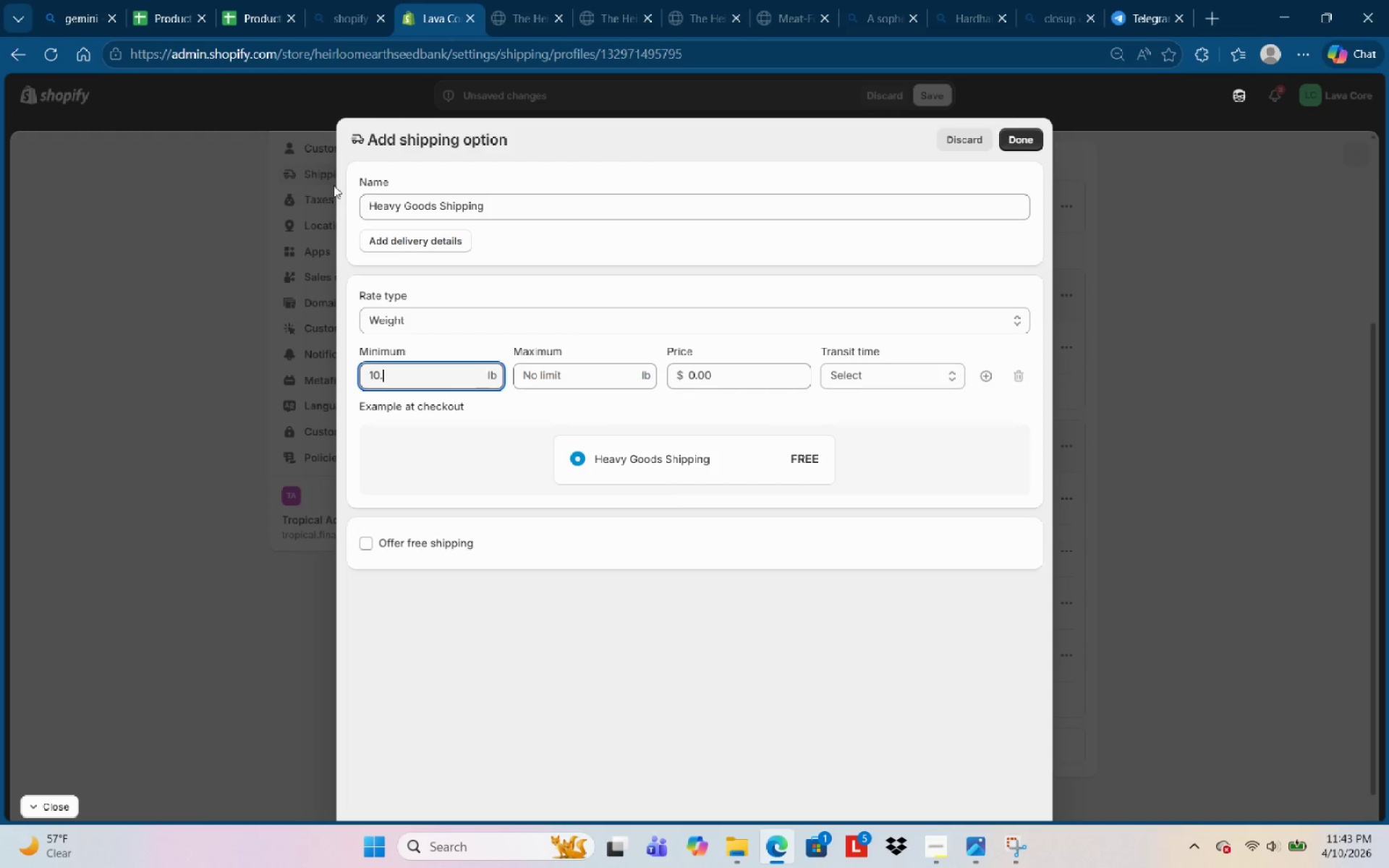 
key(NumpadDecimal)
 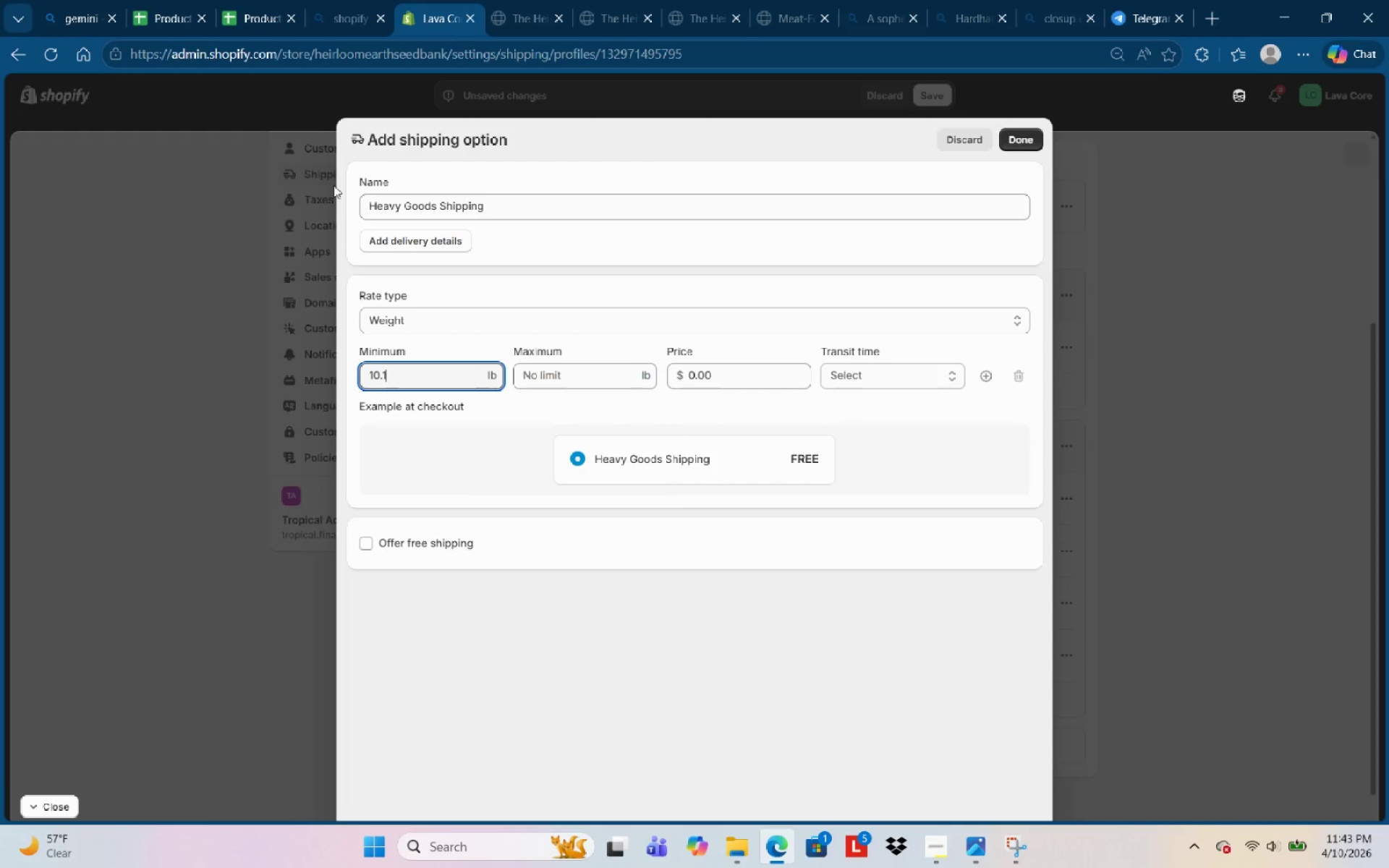 
key(Numpad1)
 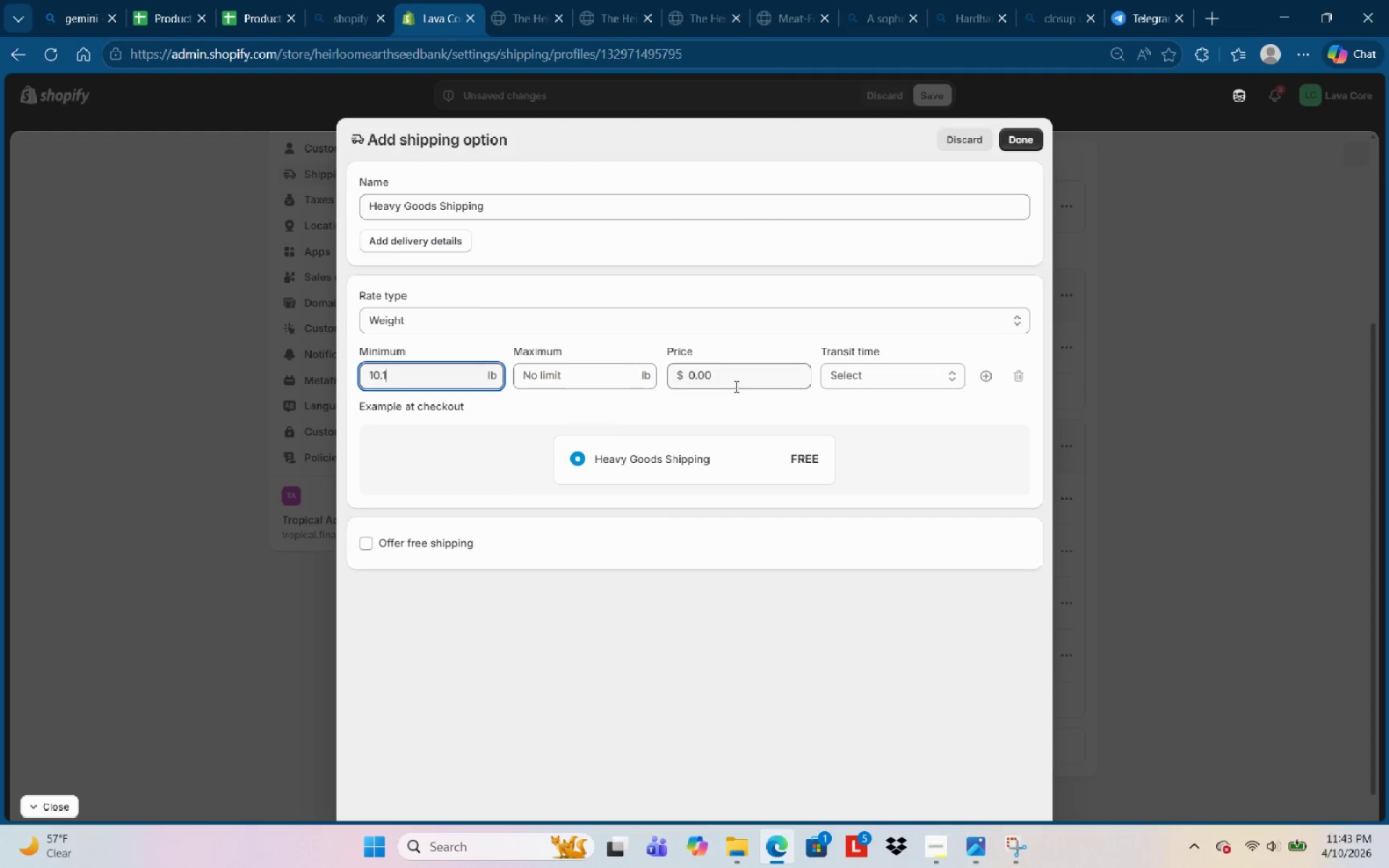 
key(Backspace)
 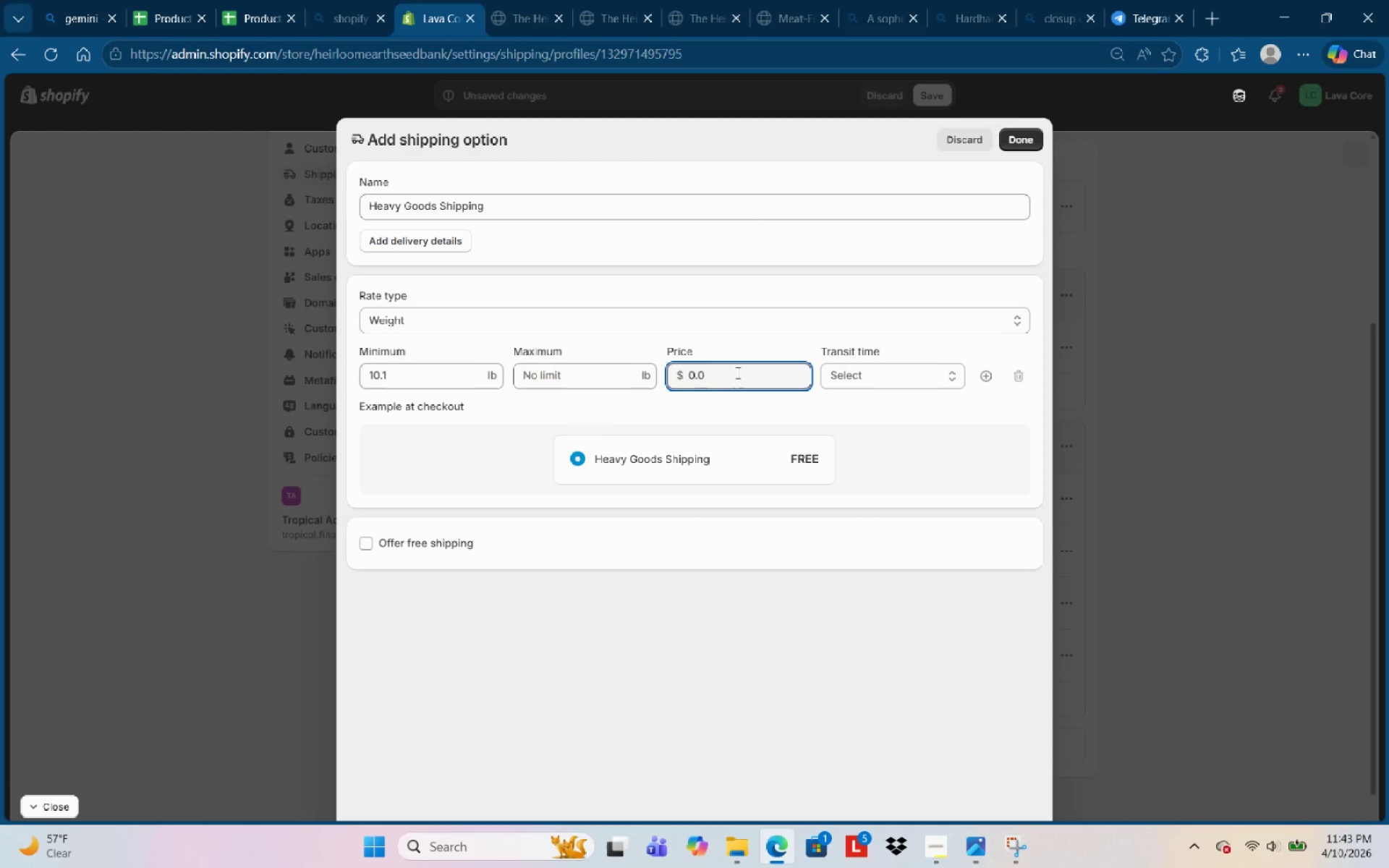 
key(Backspace)
 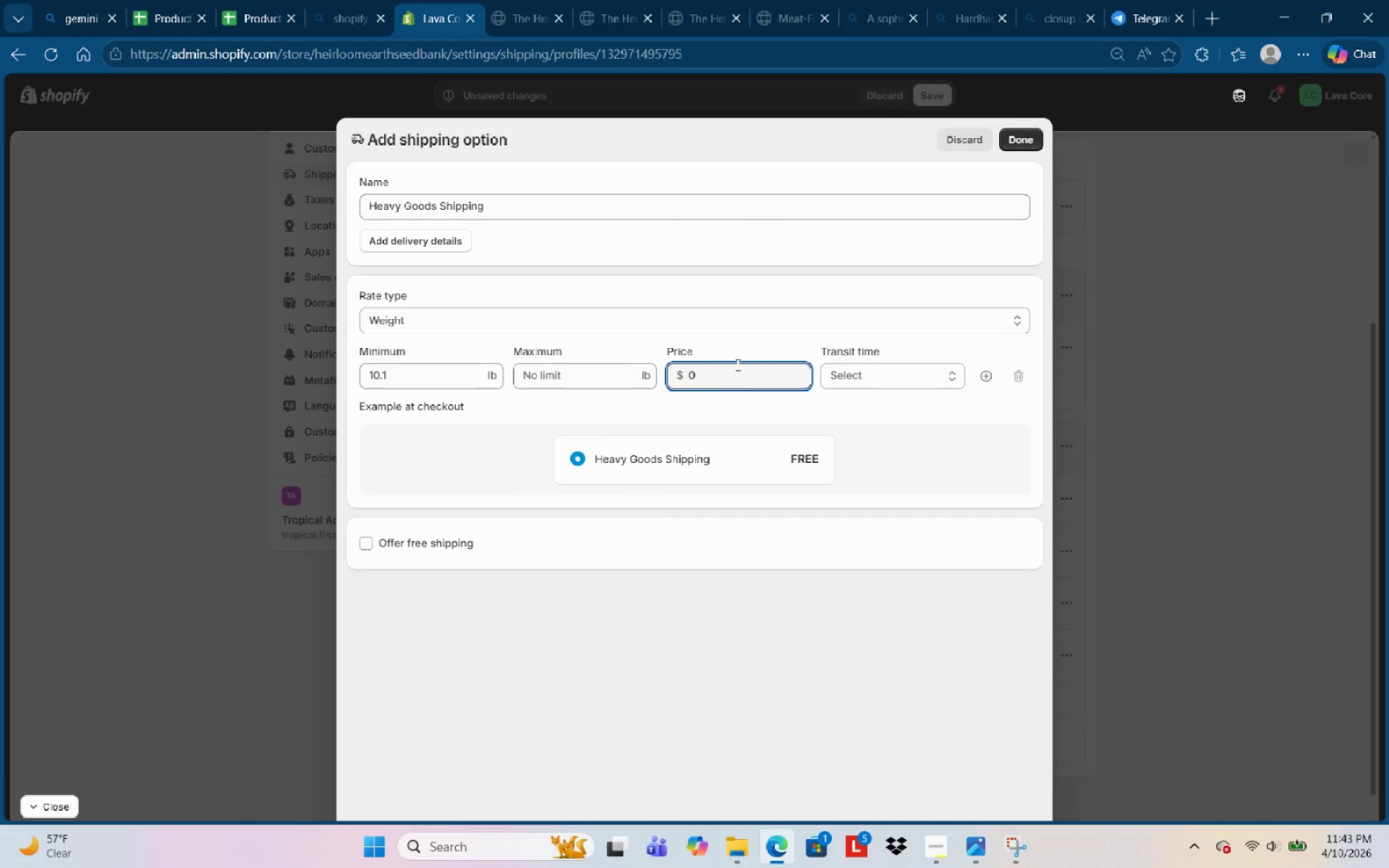 
key(Backspace)
 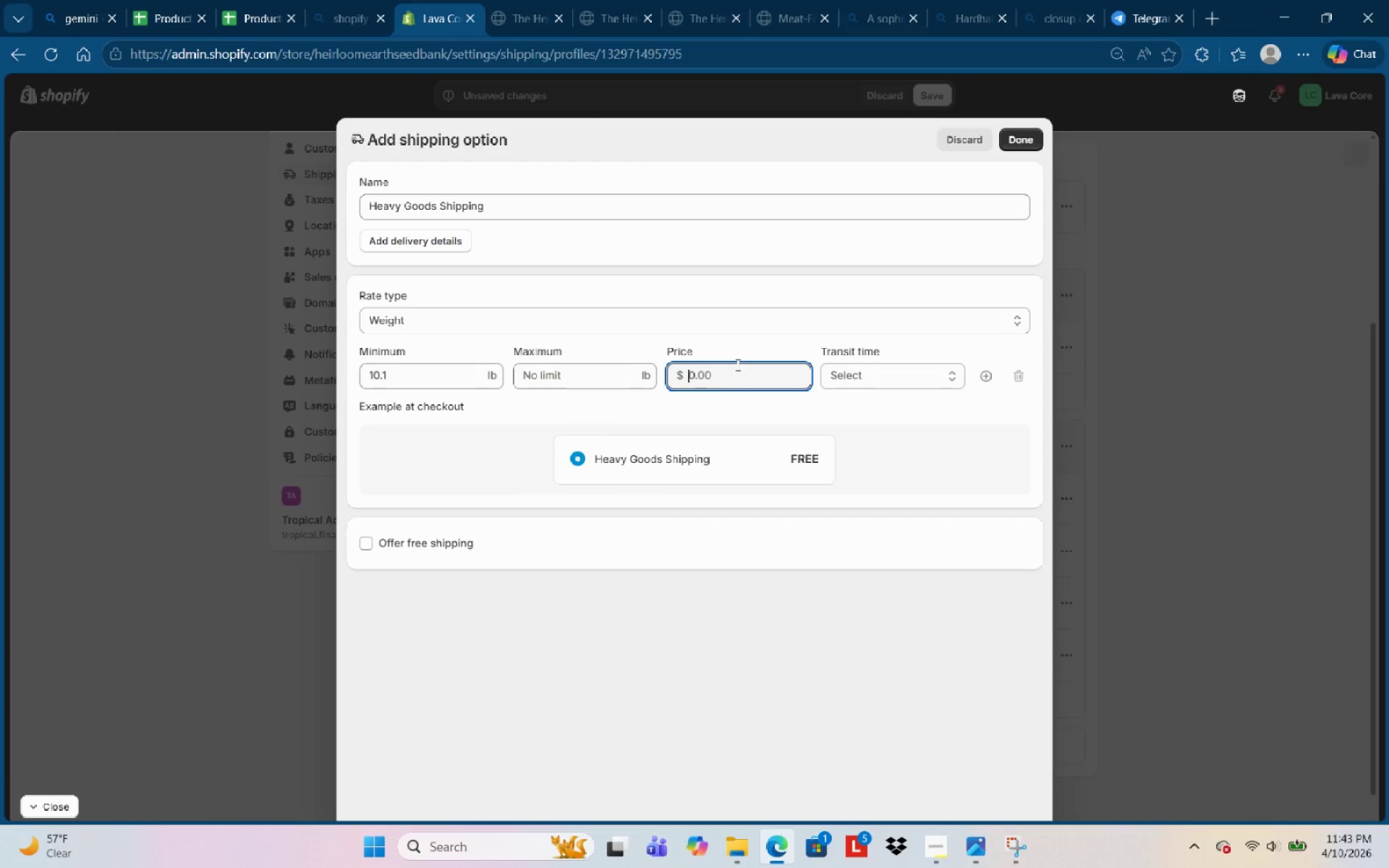 
key(Backspace)
 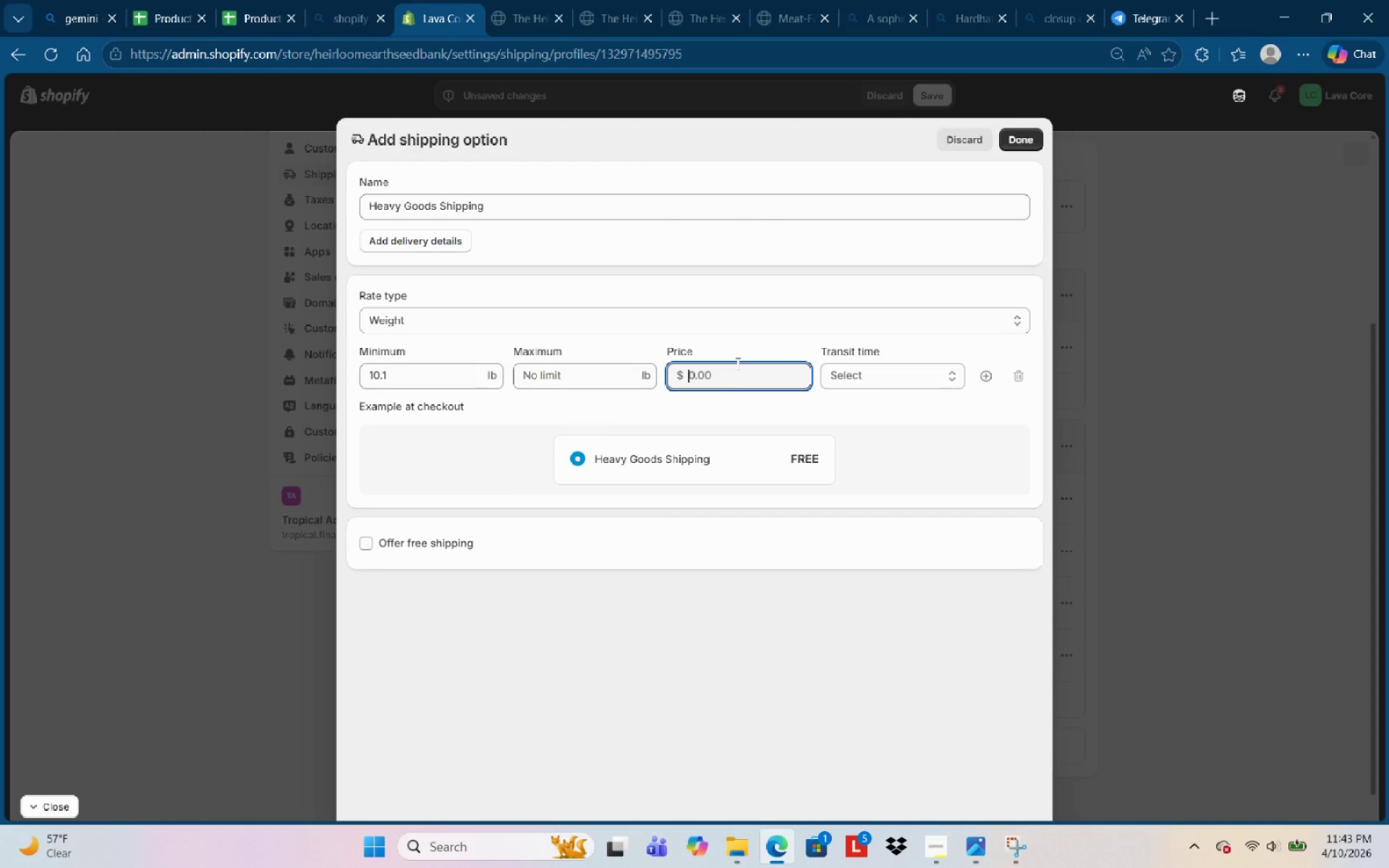 
key(Backspace)